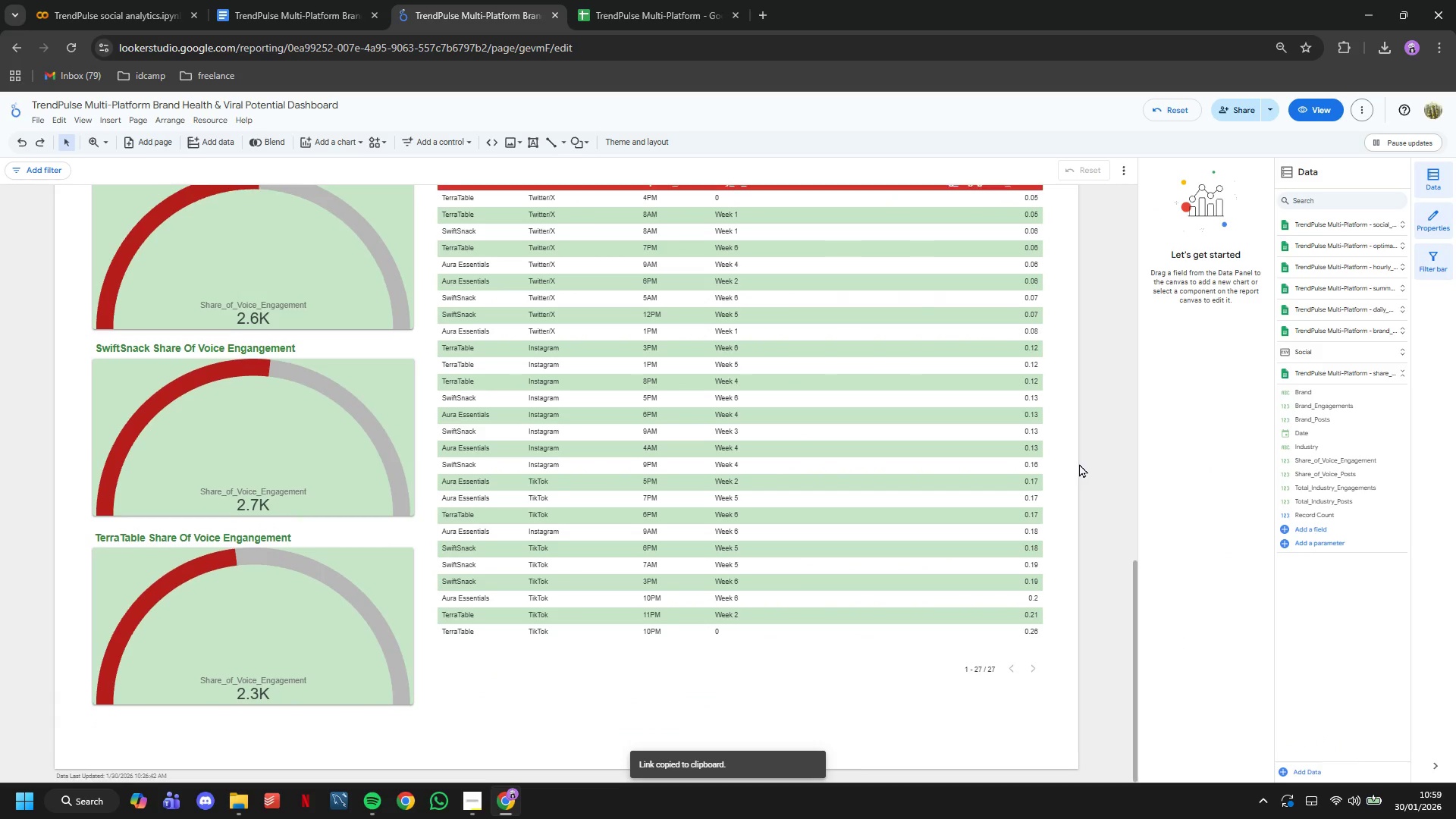 
scroll: coordinate [1079, 463], scroll_direction: up, amount: 2.0
 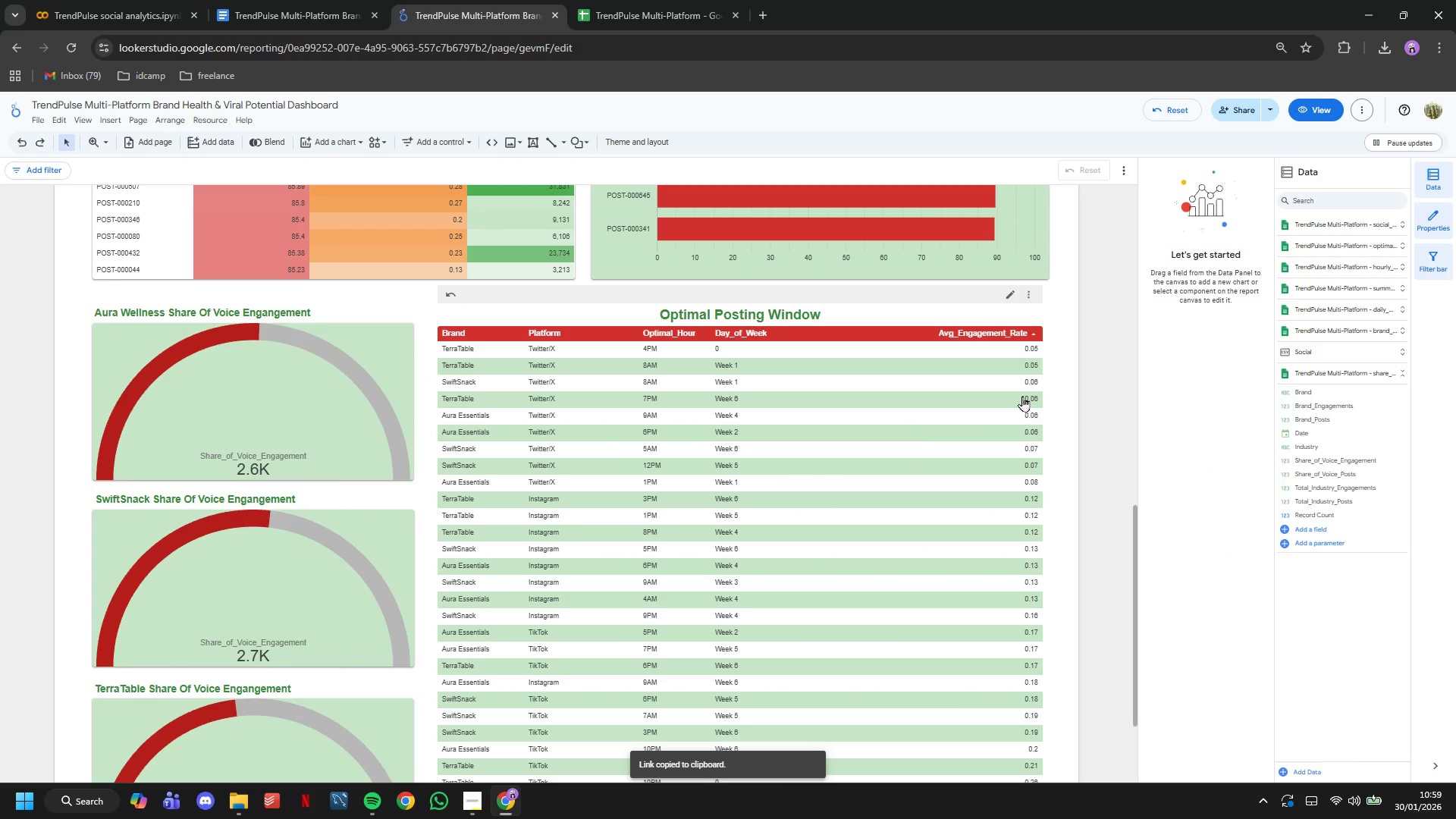 
left_click([1022, 396])
 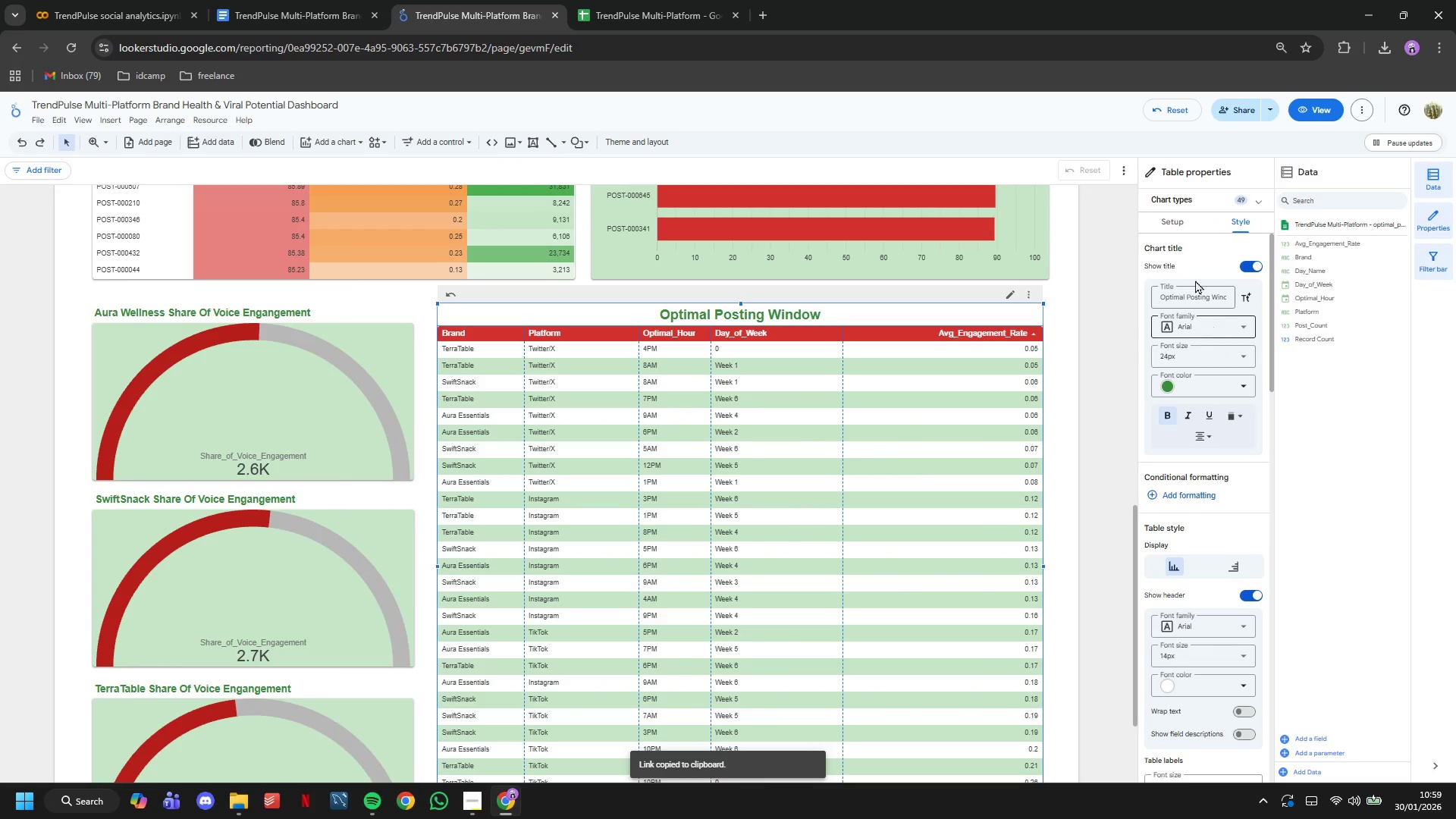 
left_click([1181, 234])
 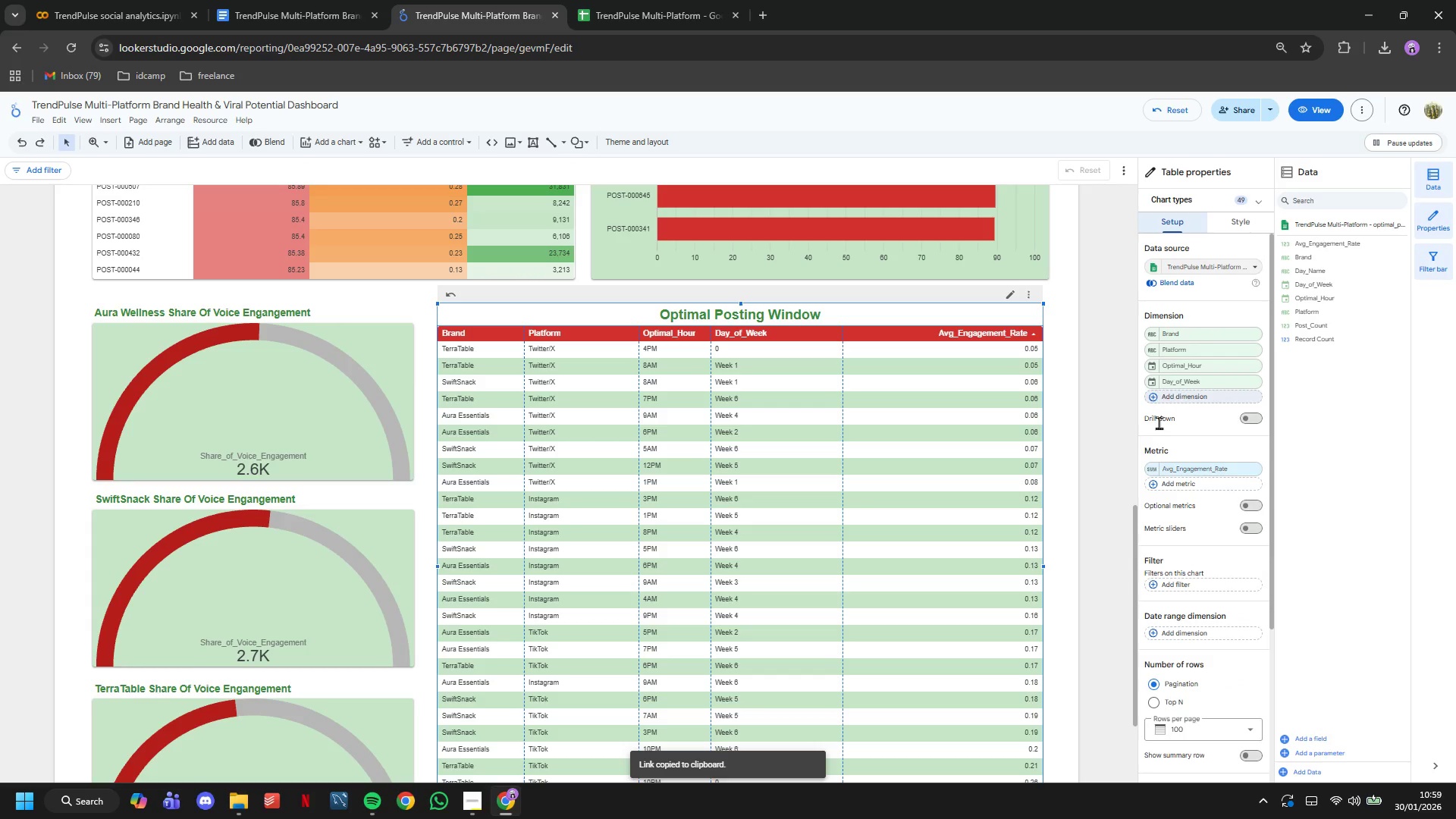 
left_click([1150, 471])
 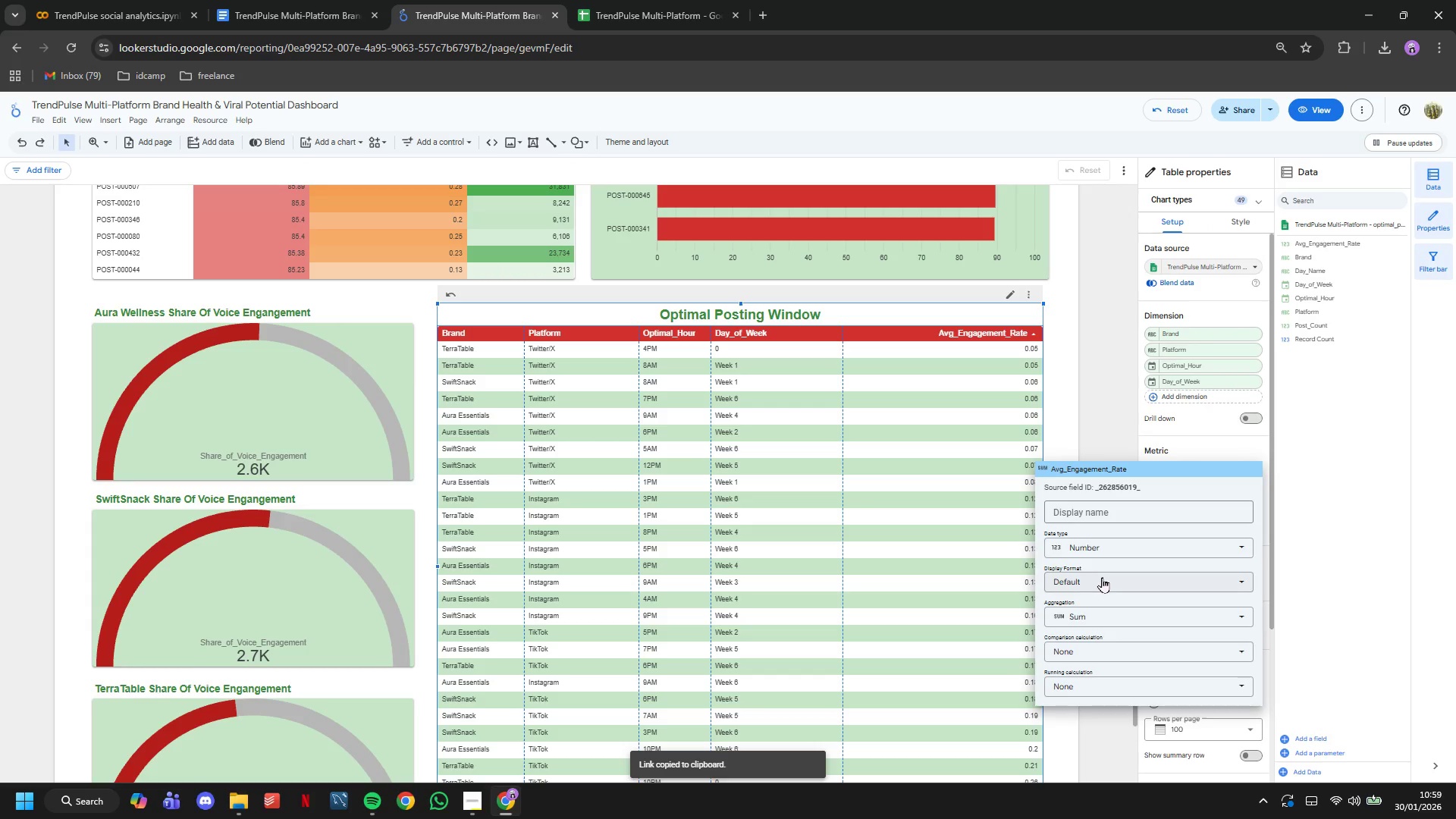 
left_click([1102, 577])
 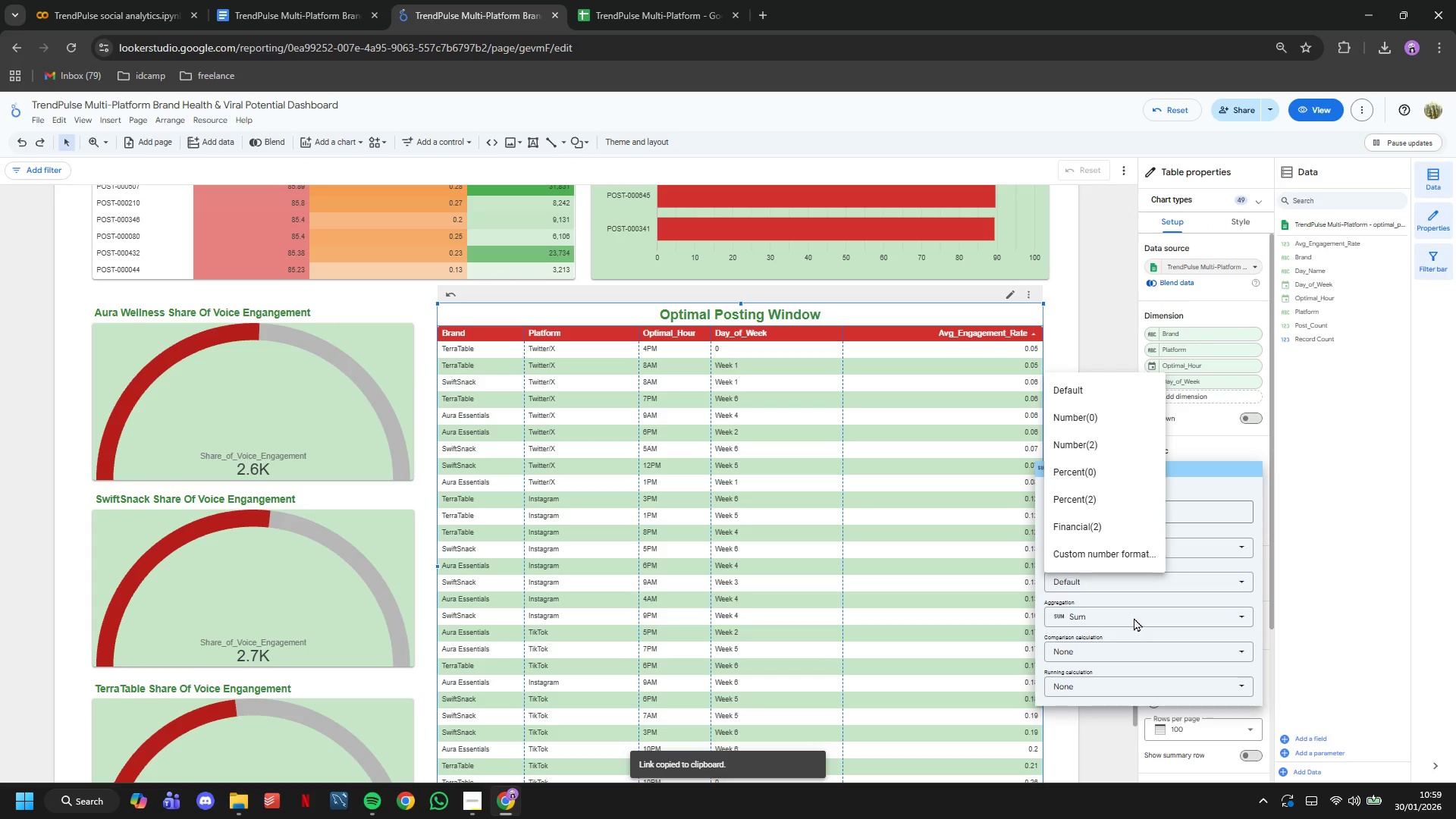 
double_click([1134, 617])
 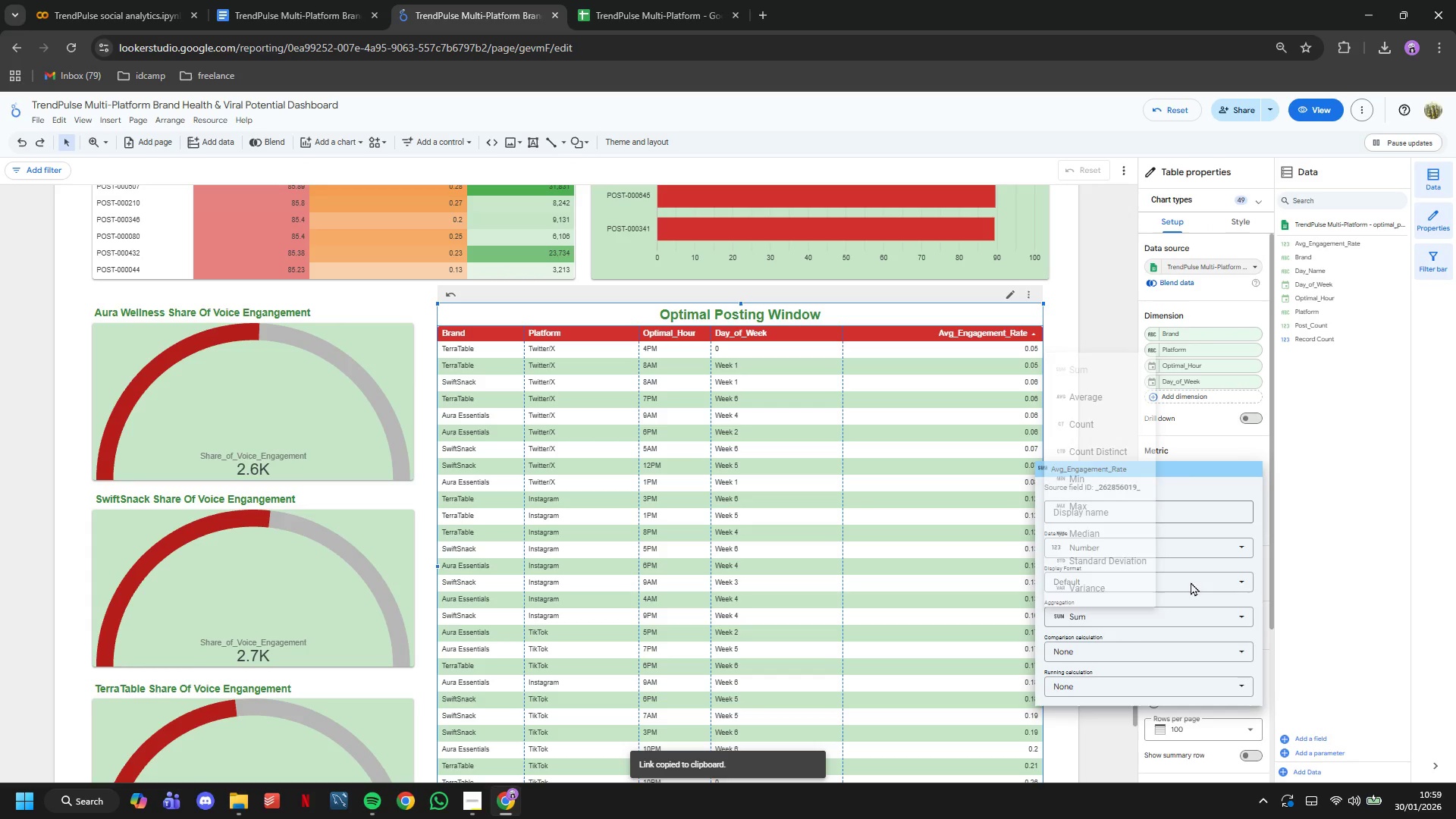 
double_click([1181, 547])
 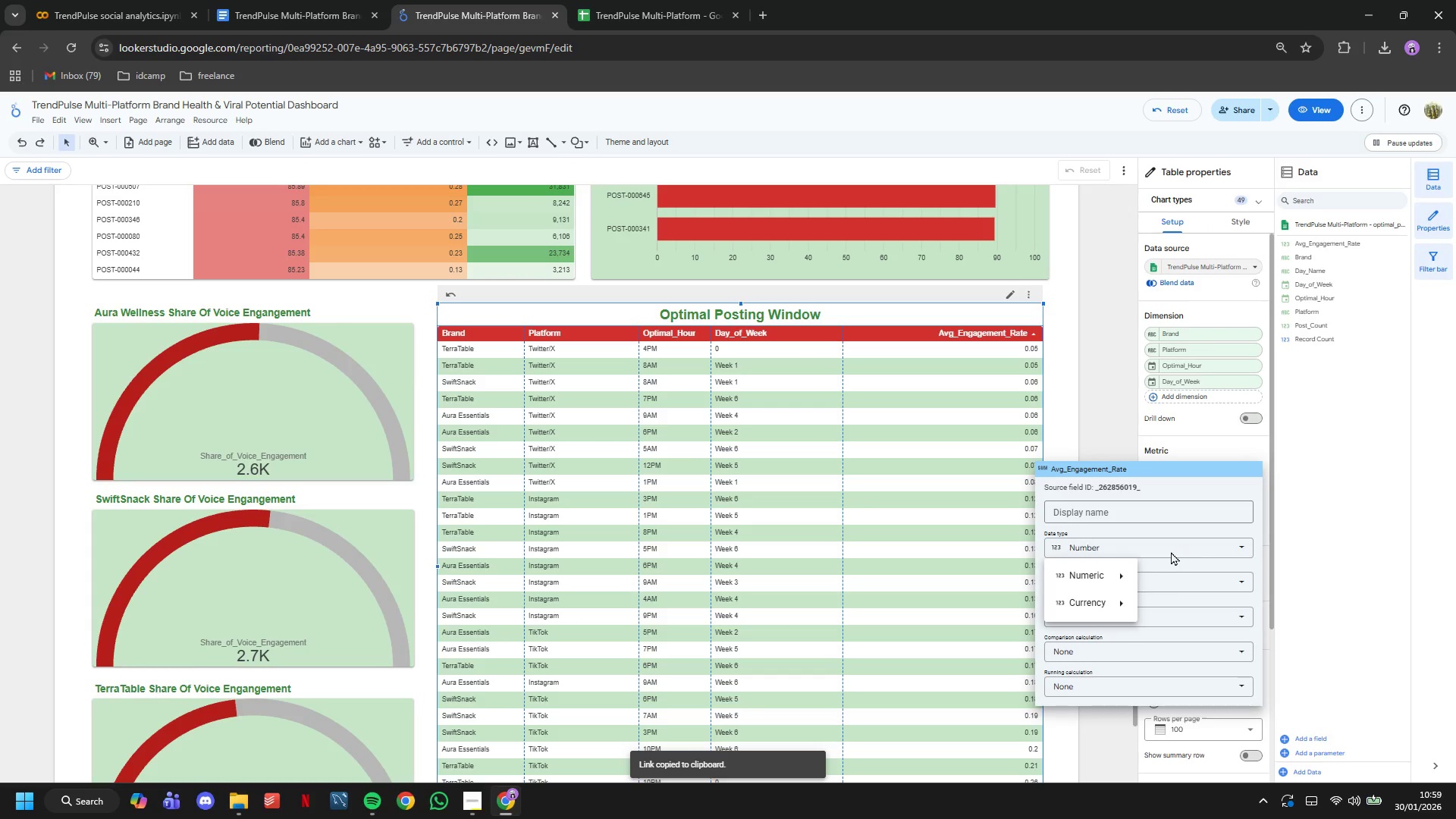 
mouse_move([1144, 594])
 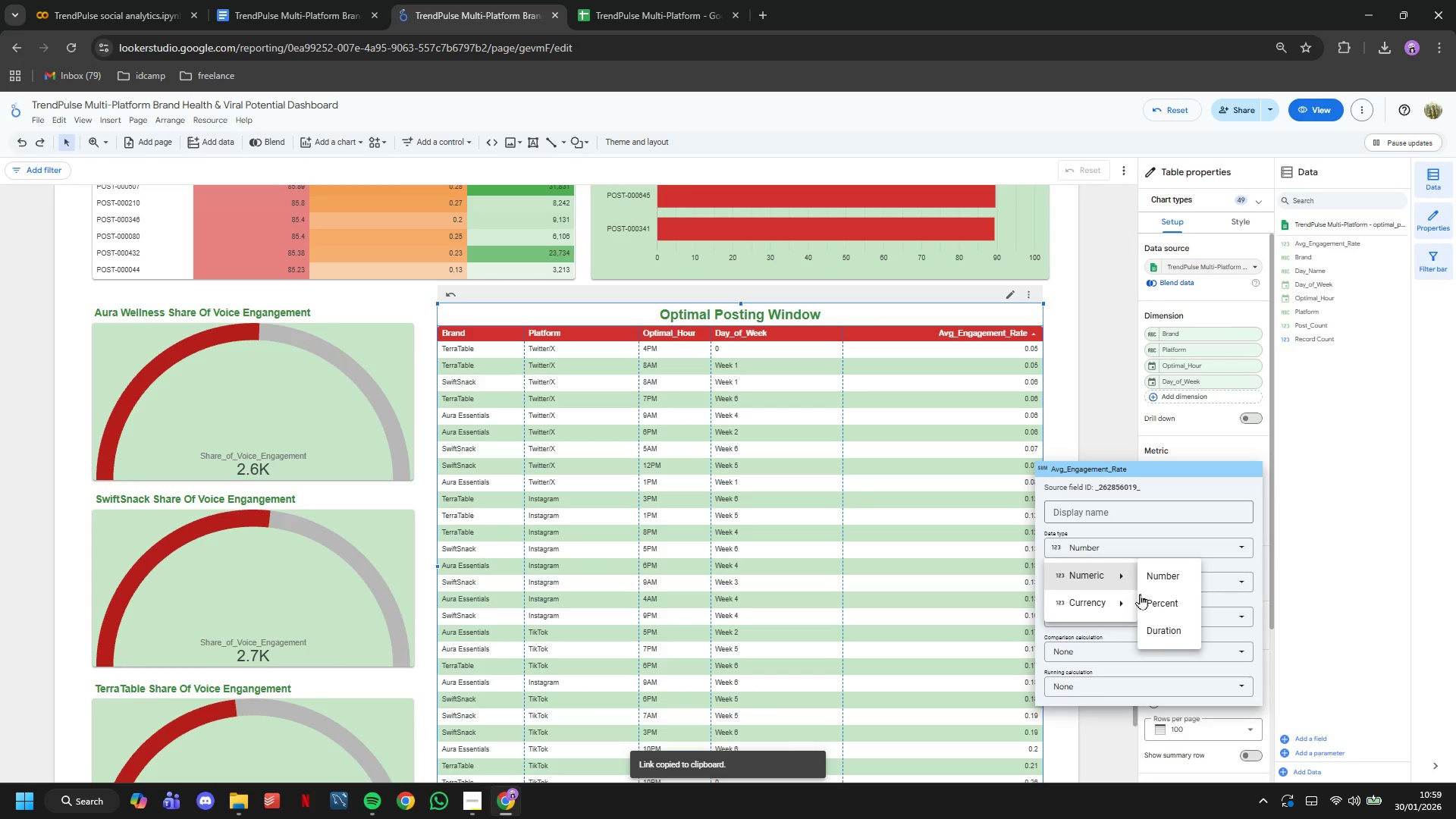 
left_click([1151, 603])
 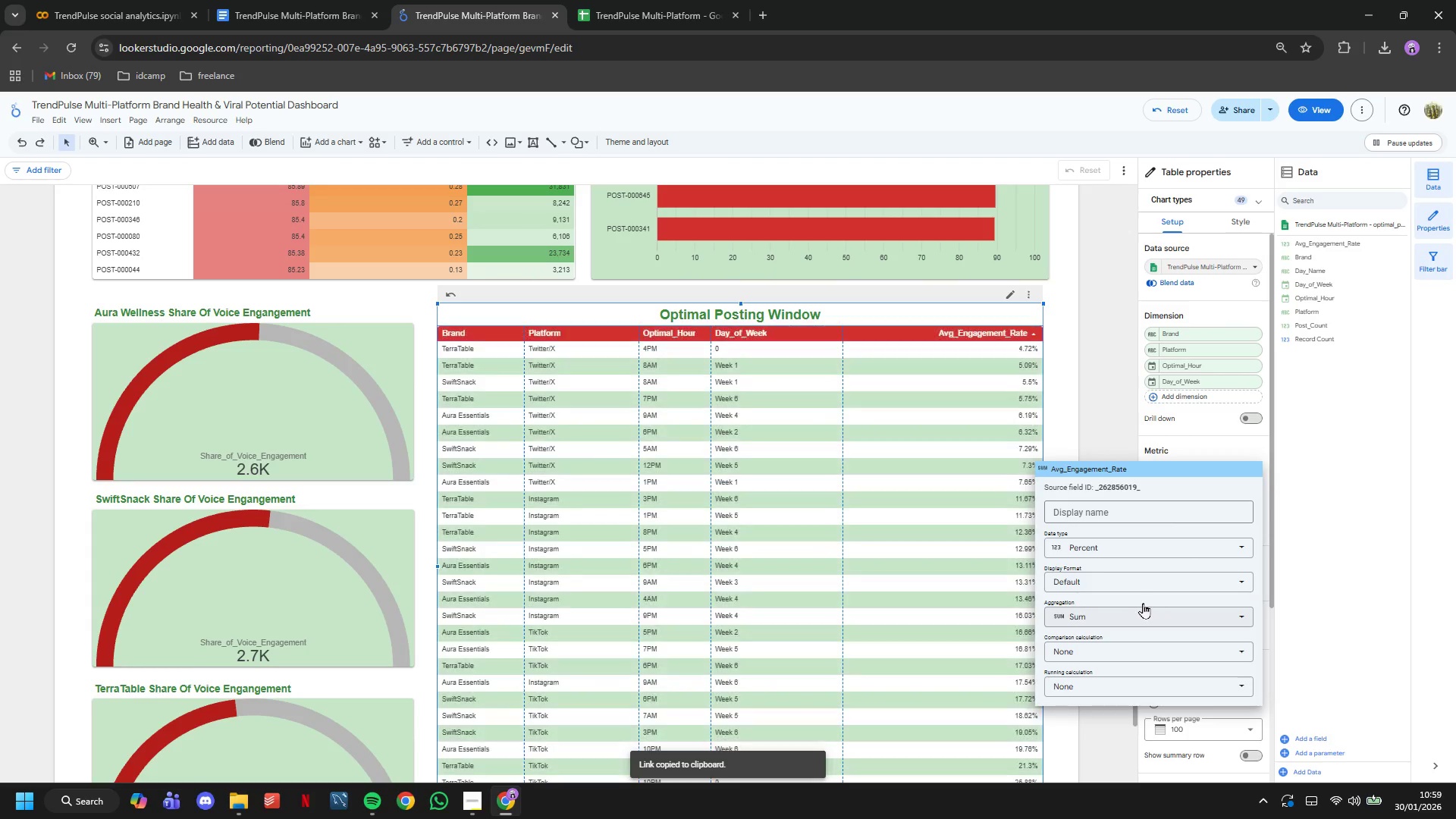 
left_click([1068, 397])
 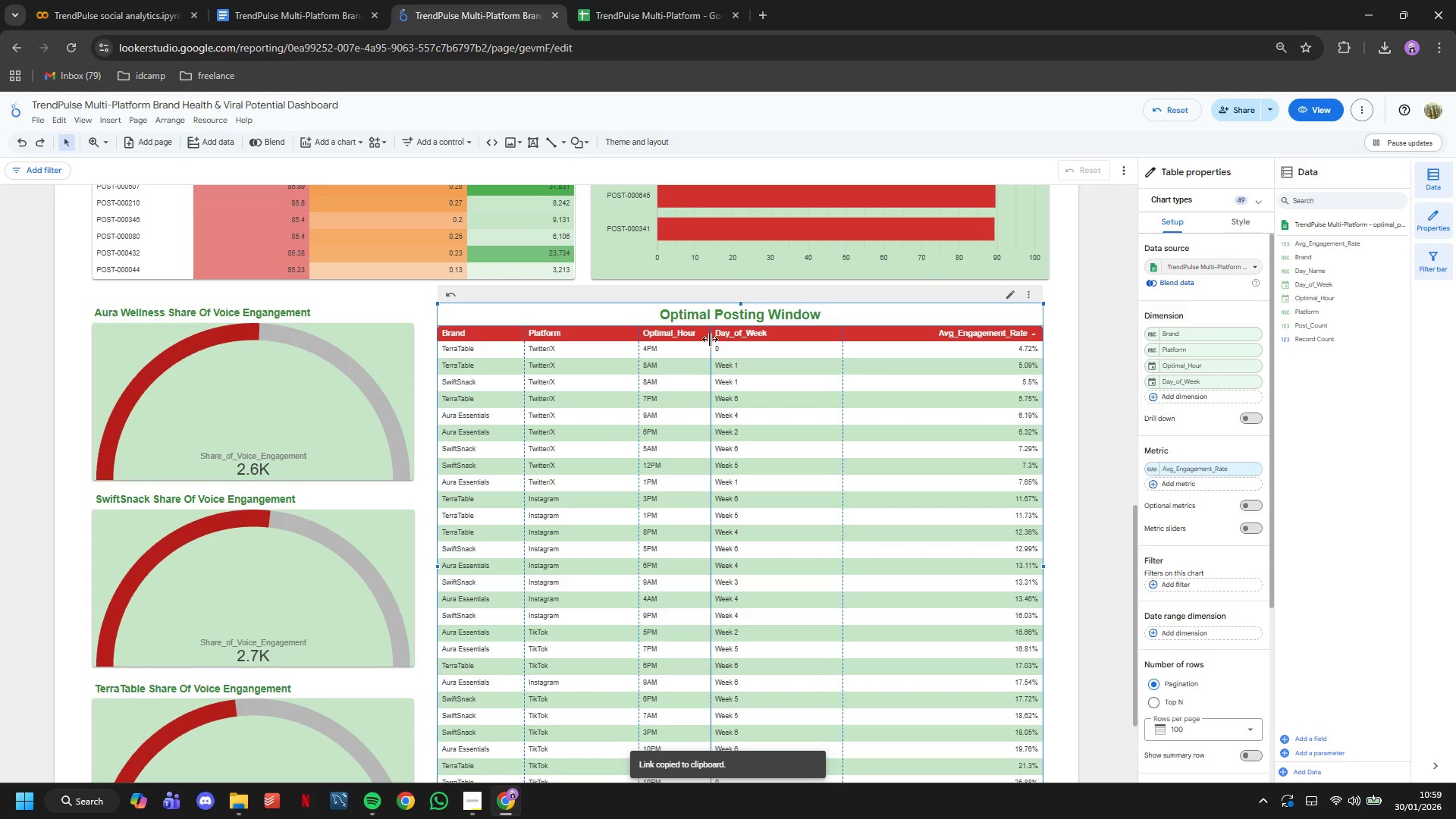 
left_click_drag(start_coordinate=[711, 333], to_coordinate=[739, 350])
 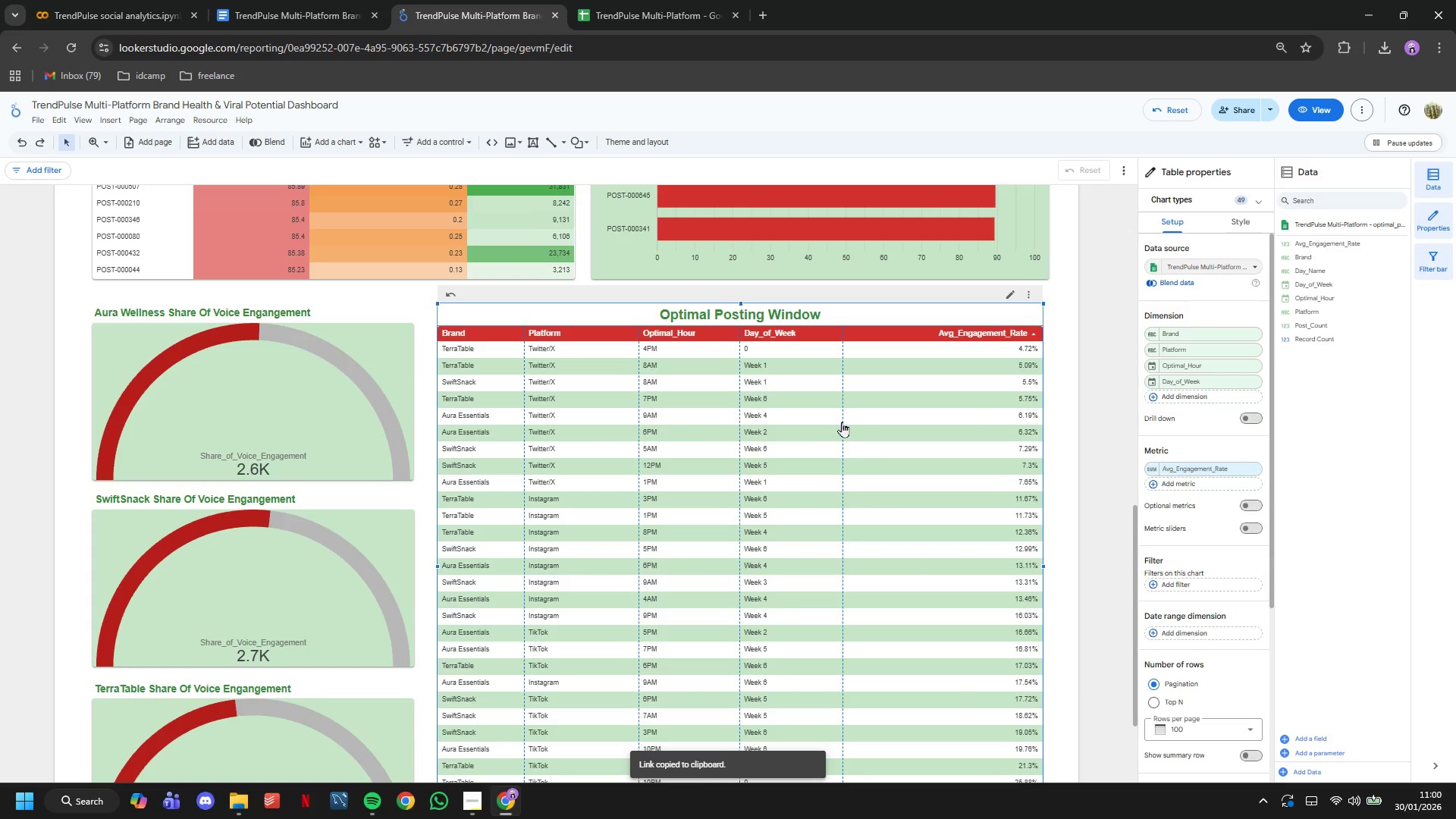 
scroll: coordinate [980, 360], scroll_direction: down, amount: 7.0
 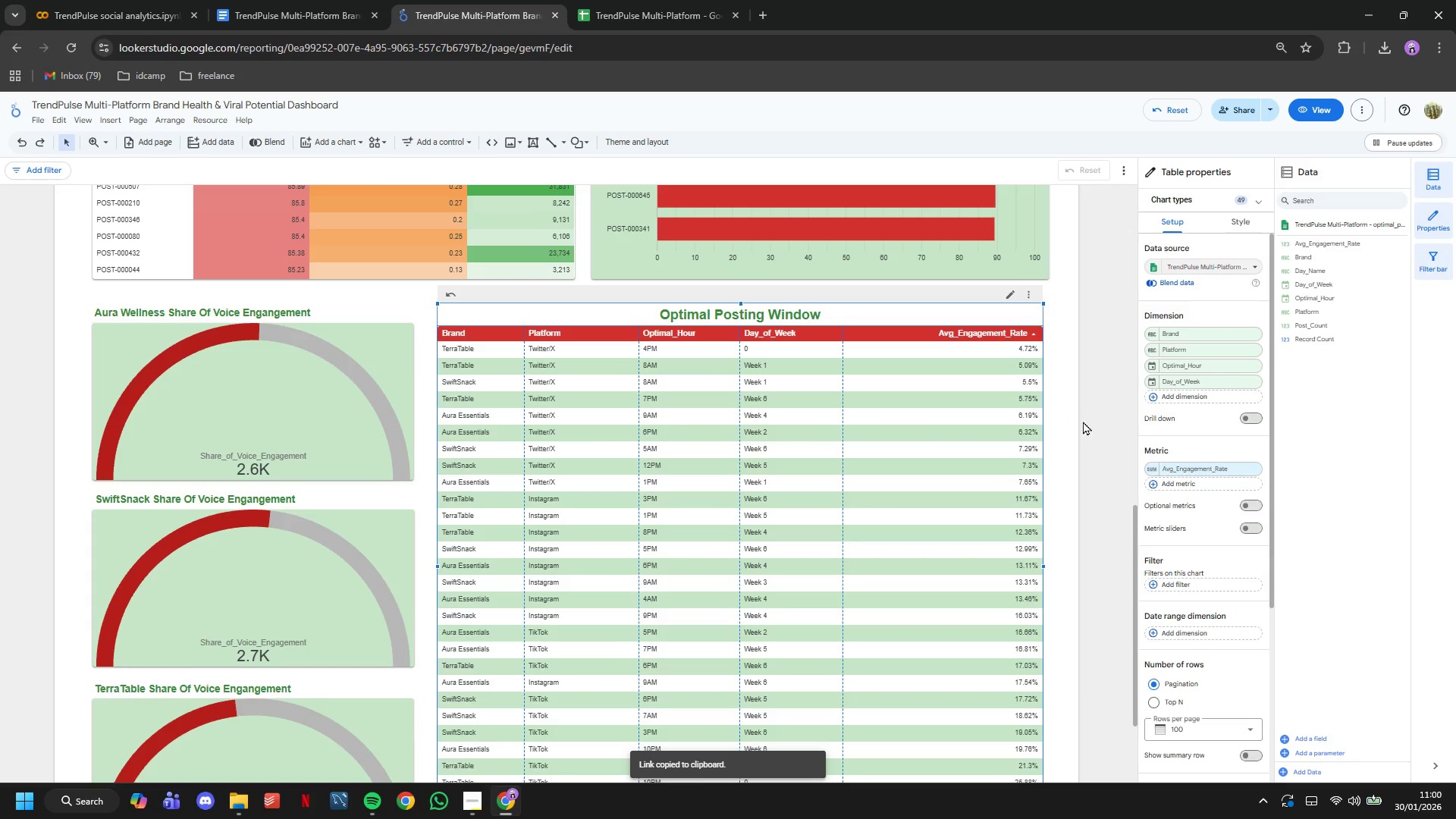 
left_click([1087, 426])
 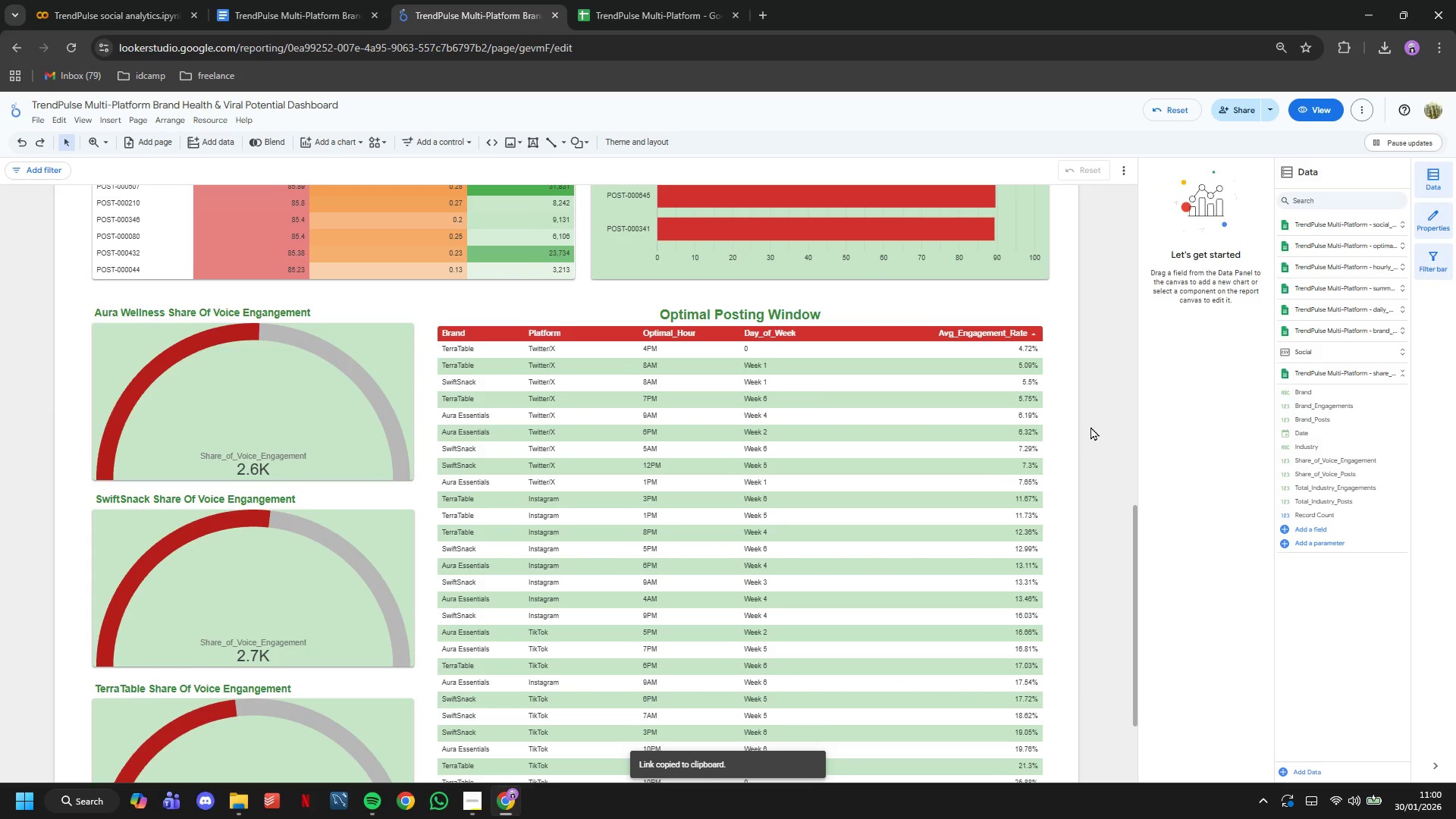 
scroll: coordinate [1092, 428], scroll_direction: down, amount: 6.0
 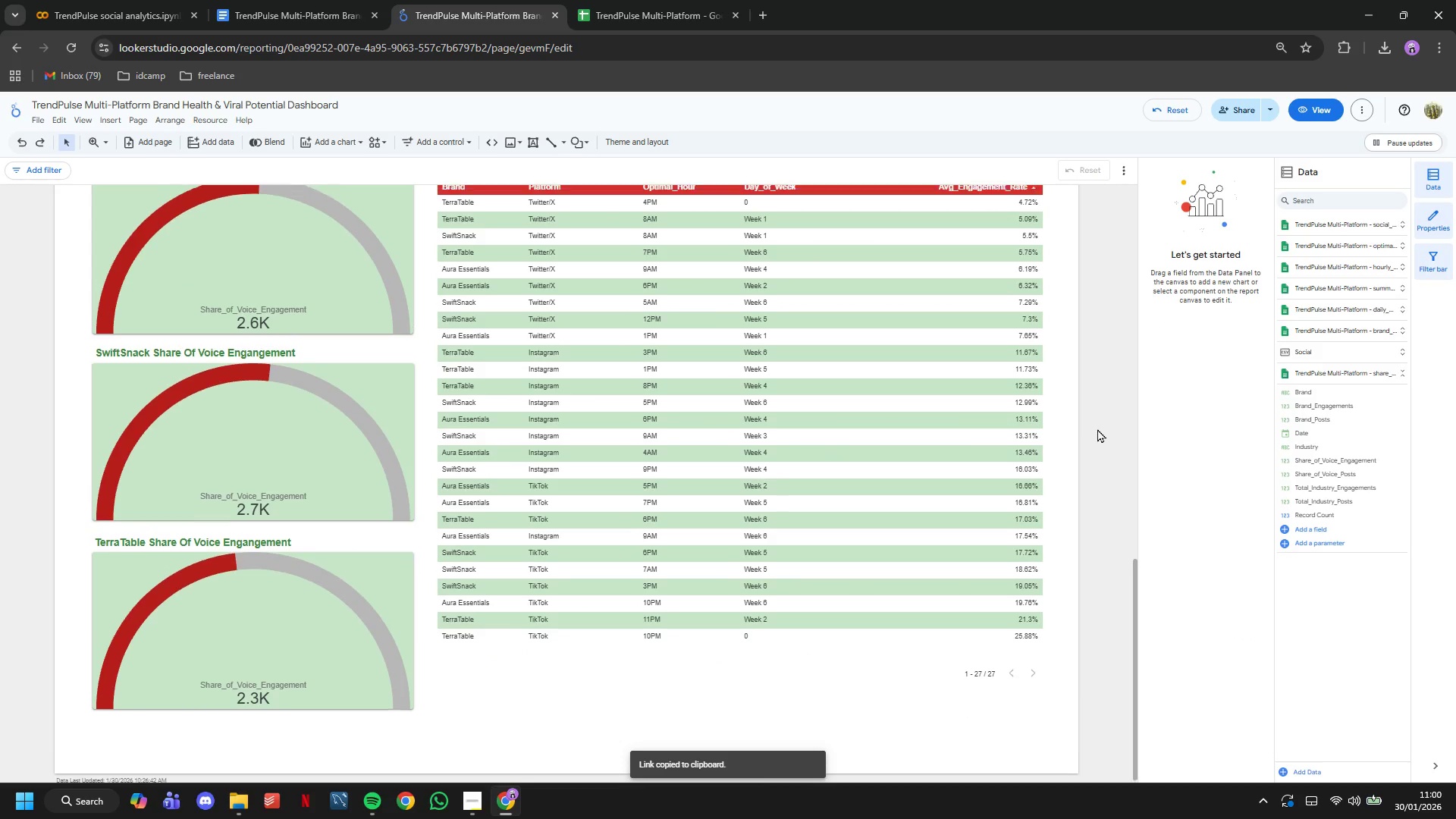 
scroll: coordinate [1097, 428], scroll_direction: up, amount: 2.0
 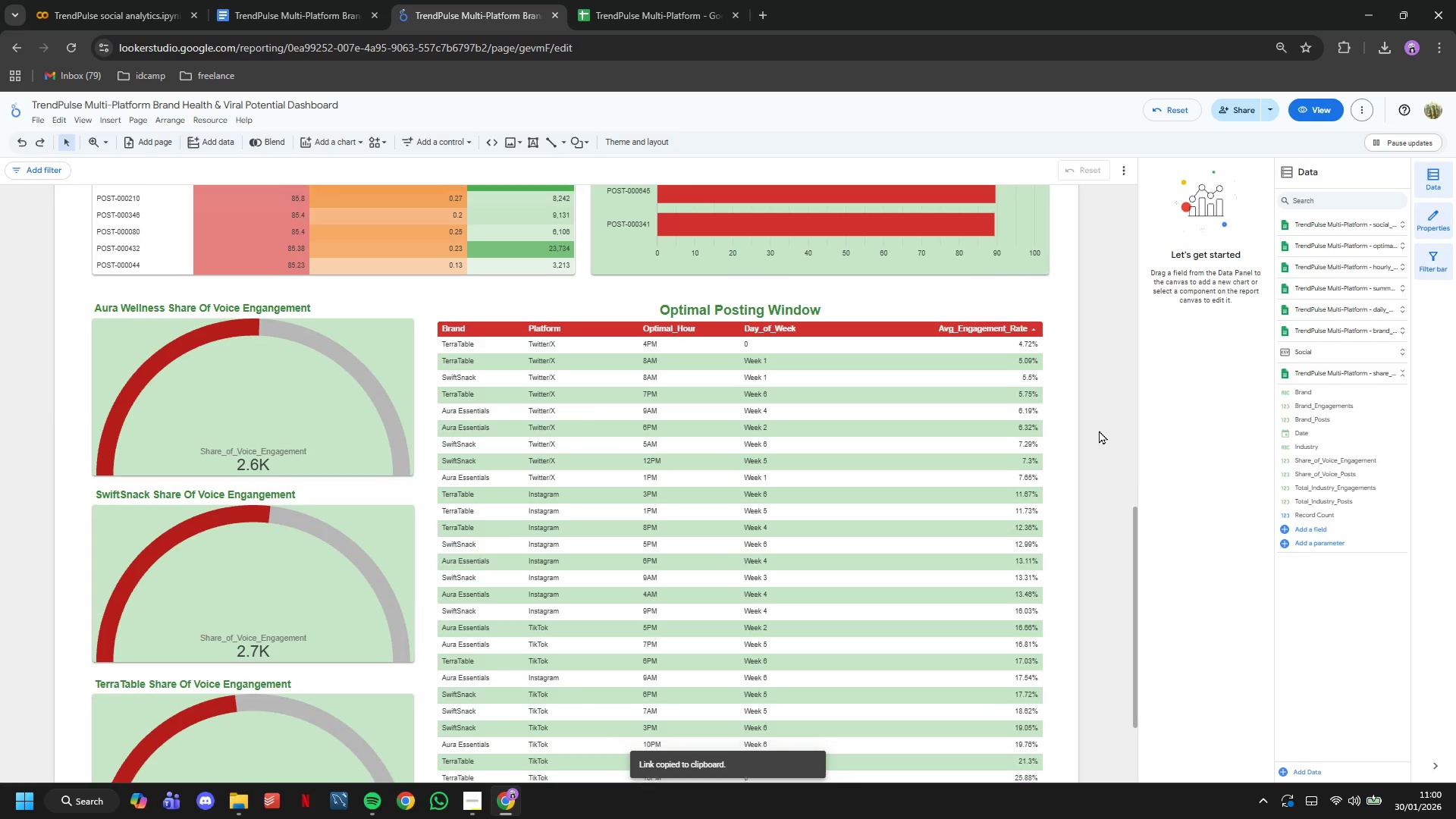 
scroll: coordinate [1100, 430], scroll_direction: down, amount: 4.0
 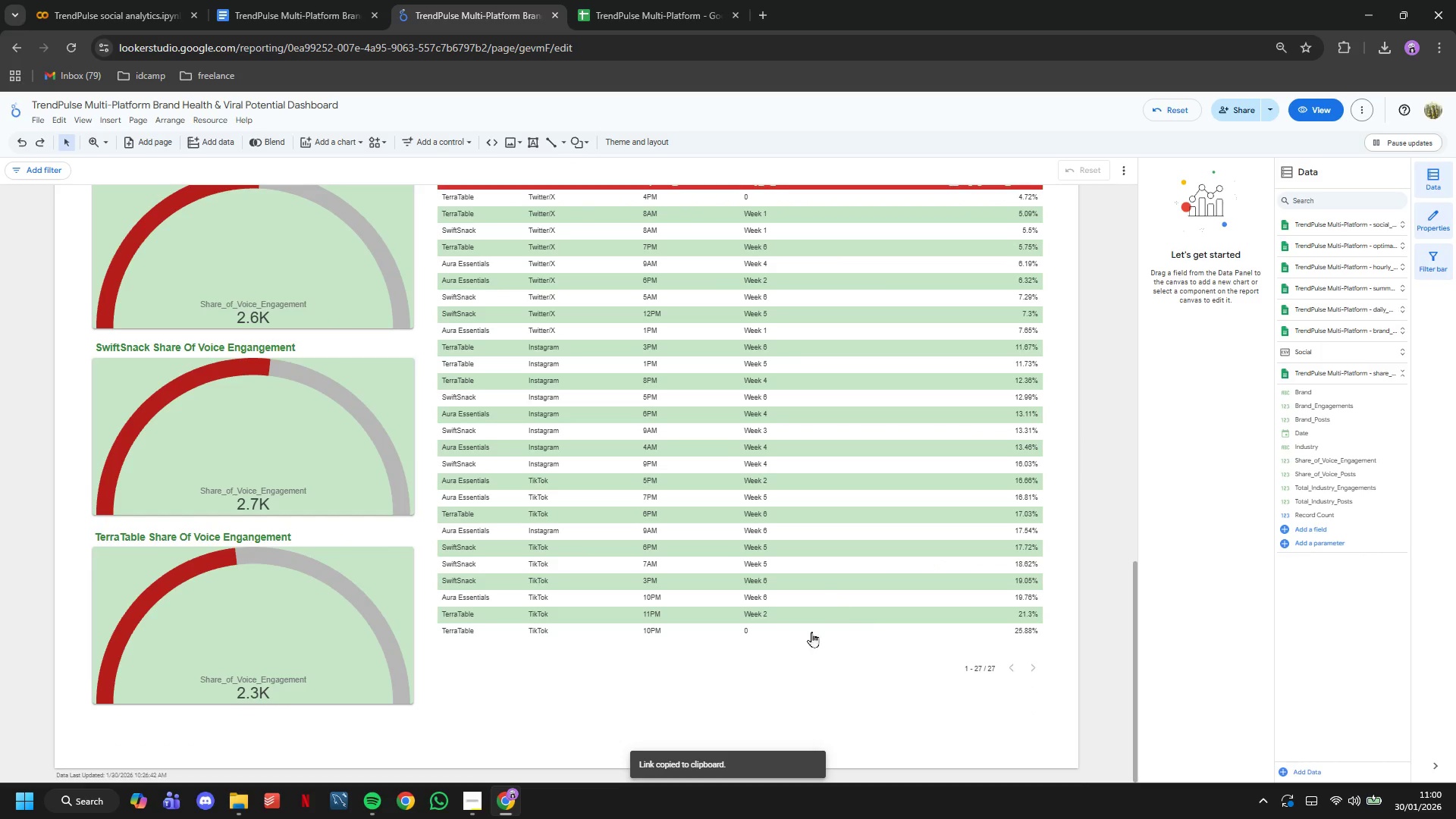 
left_click([792, 651])
 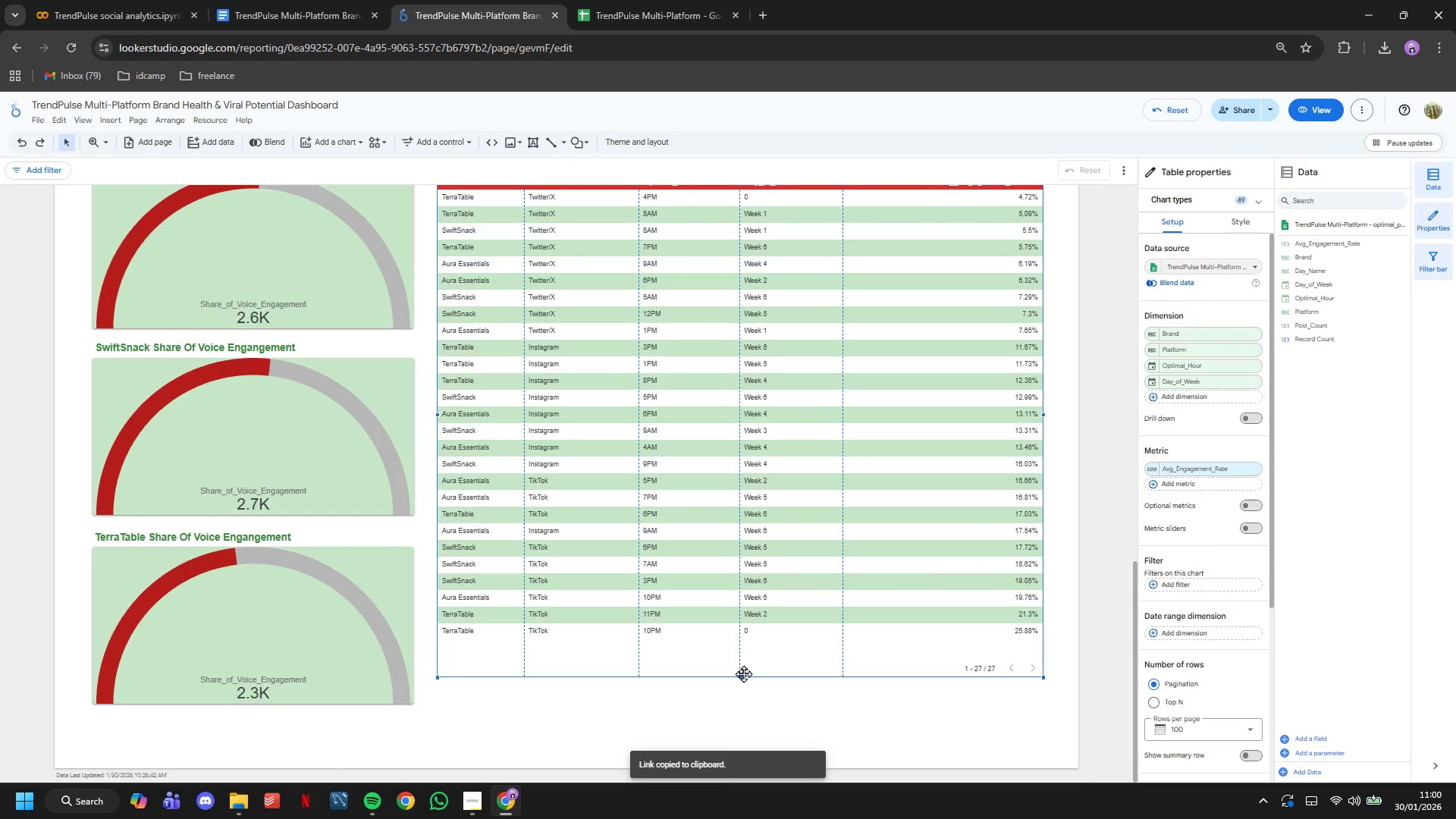 
left_click_drag(start_coordinate=[738, 676], to_coordinate=[736, 704])
 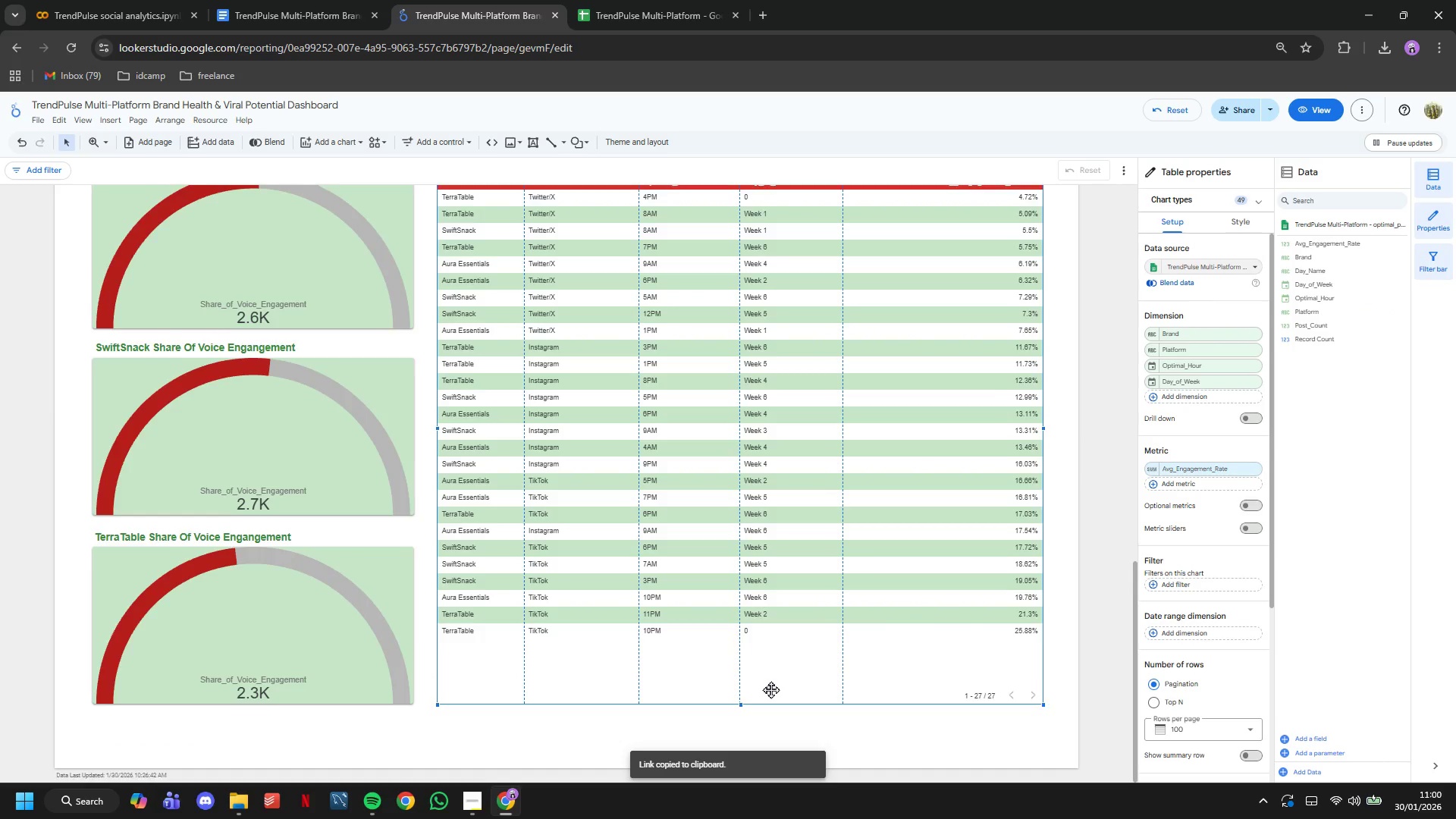 
scroll: coordinate [770, 689], scroll_direction: up, amount: 3.0
 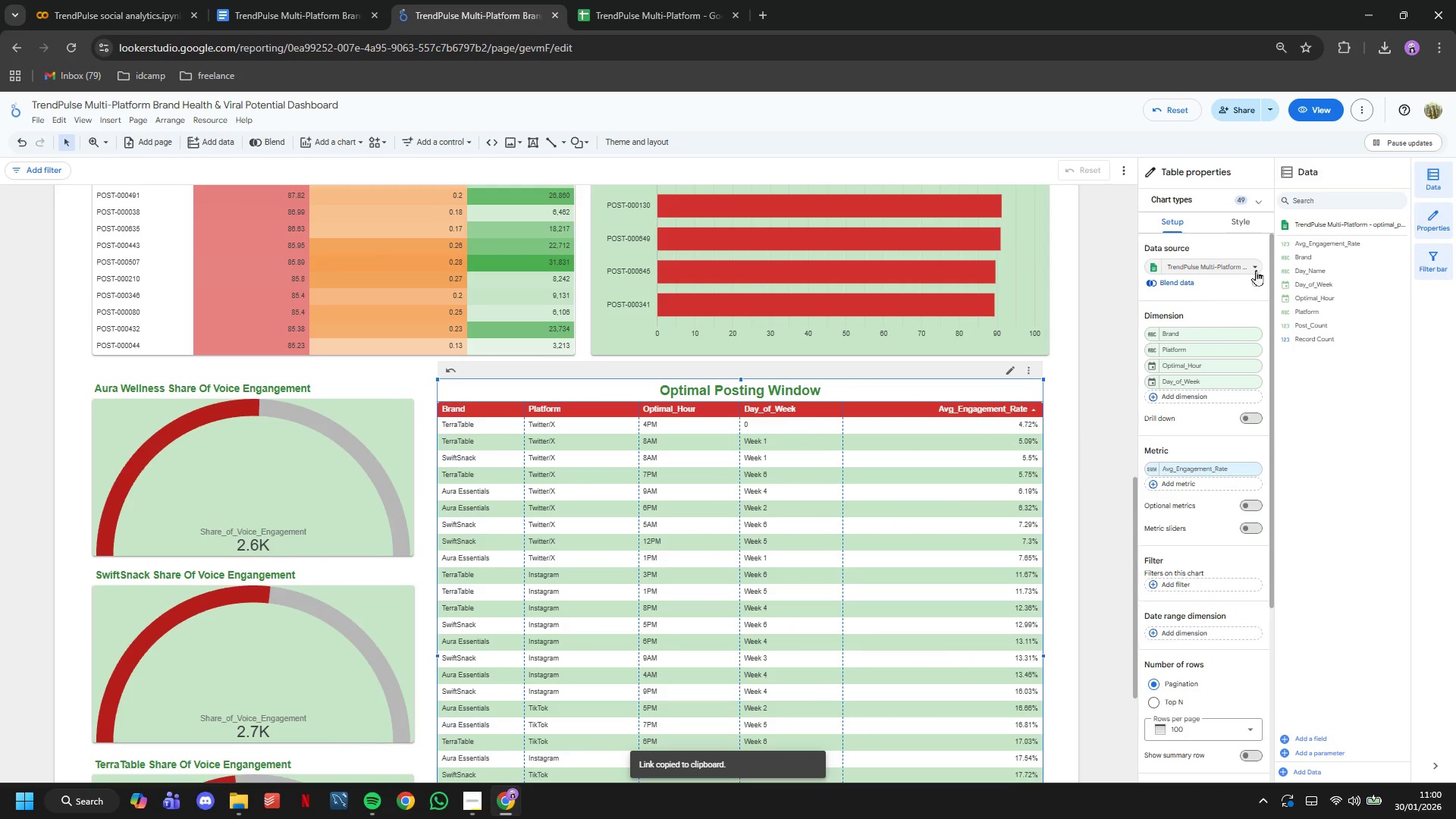 
left_click([1244, 226])
 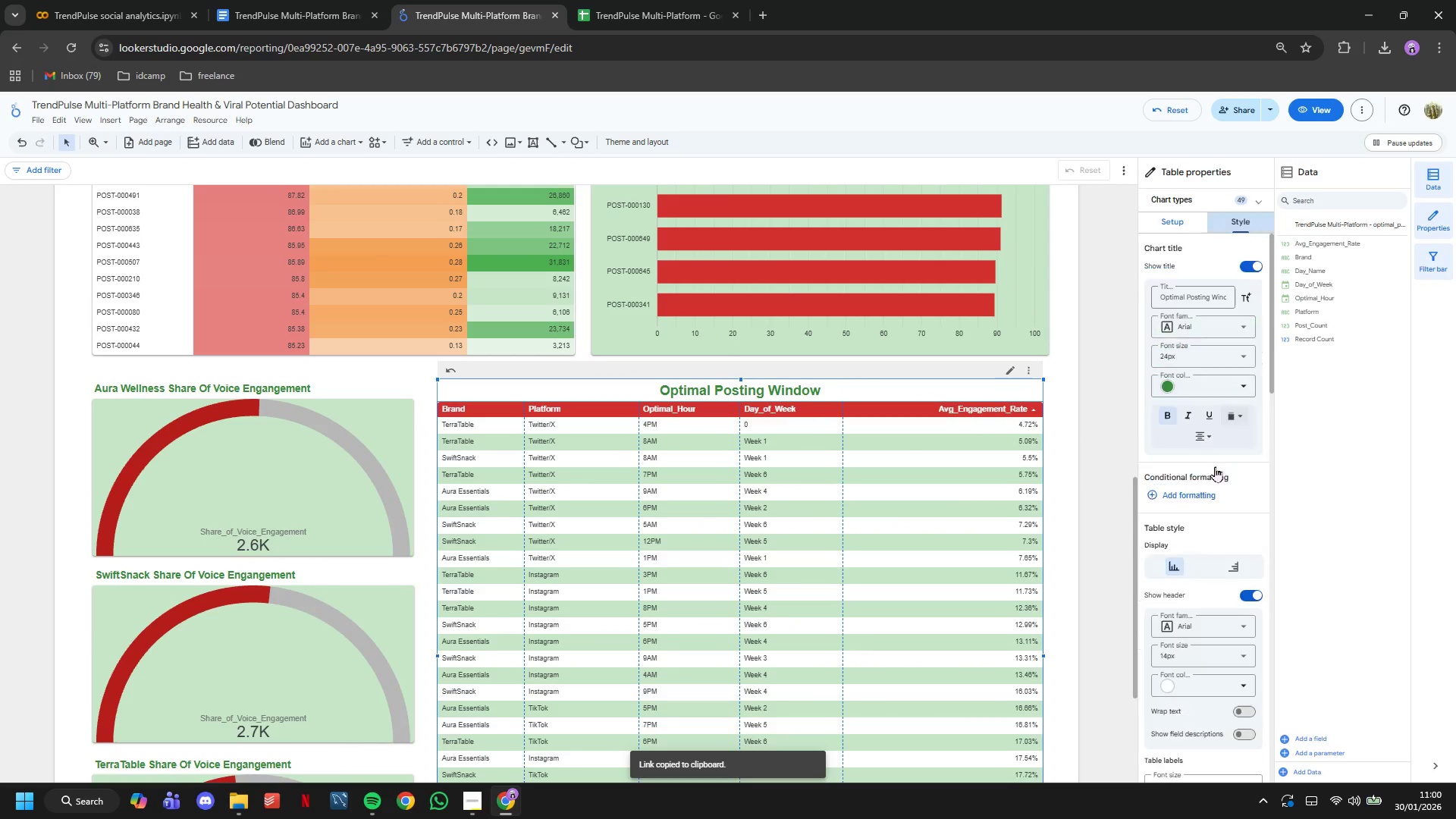 
scroll: coordinate [1225, 535], scroll_direction: down, amount: 23.0
 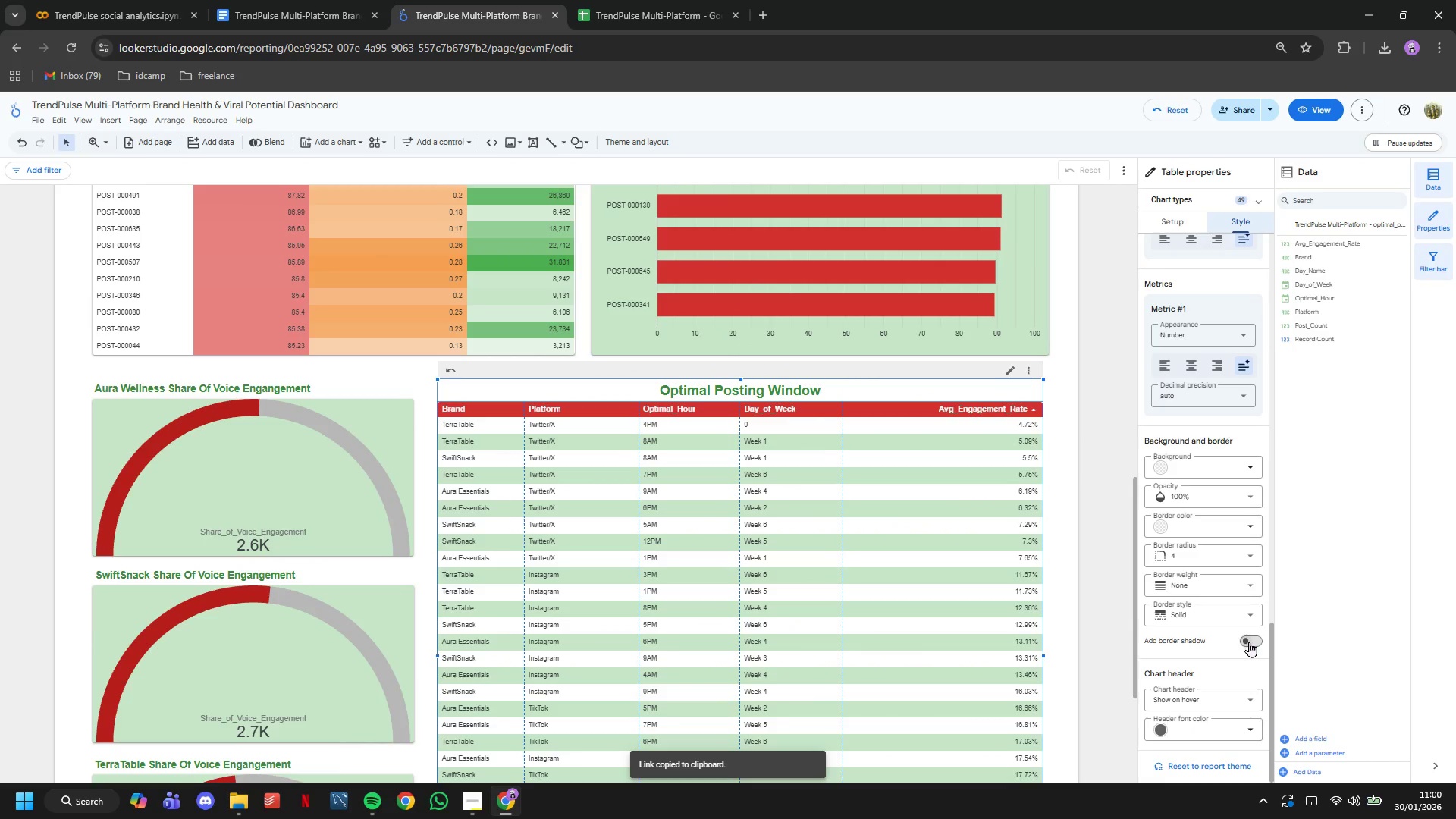 
left_click([1249, 642])
 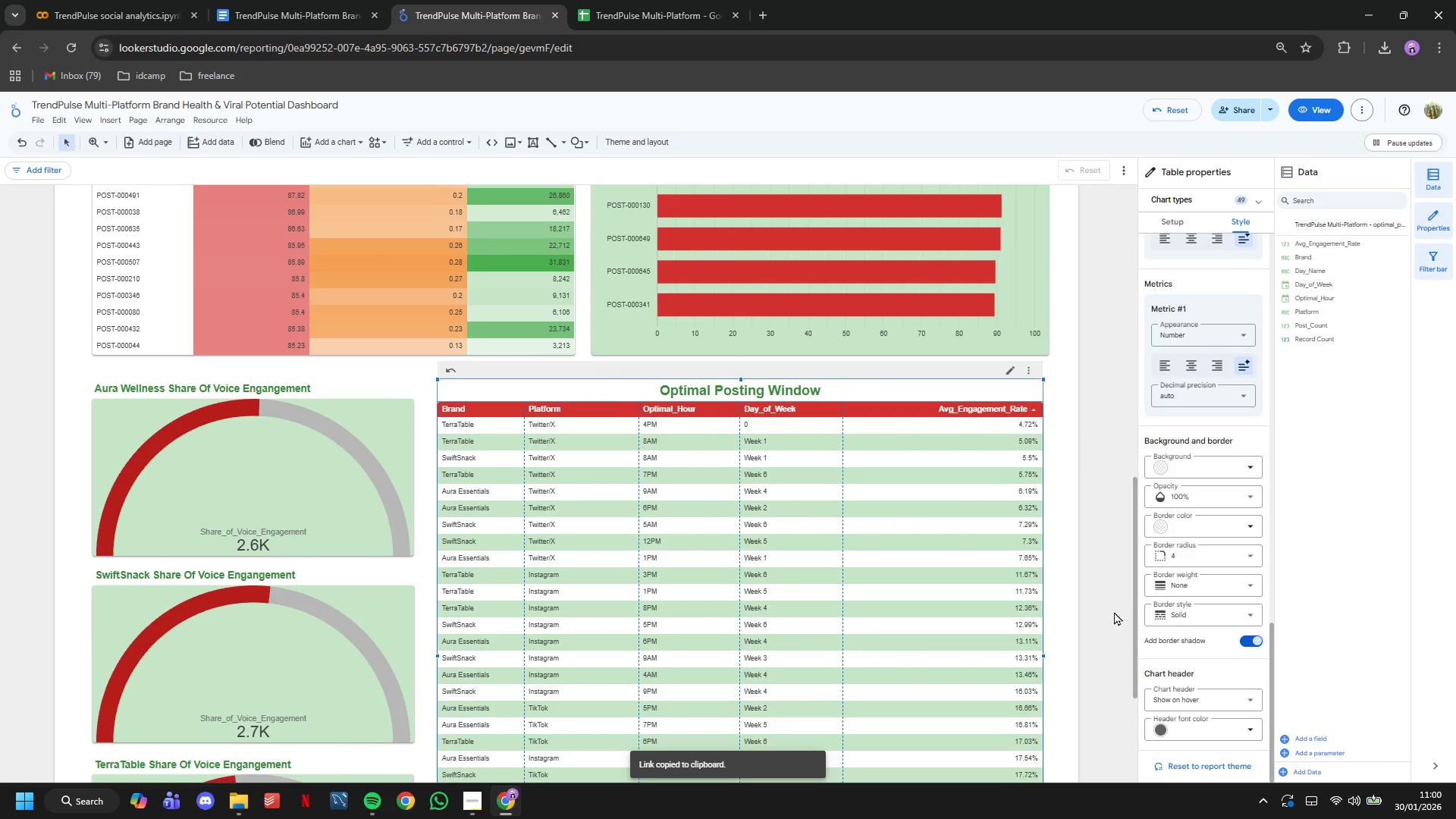 
left_click([1104, 606])
 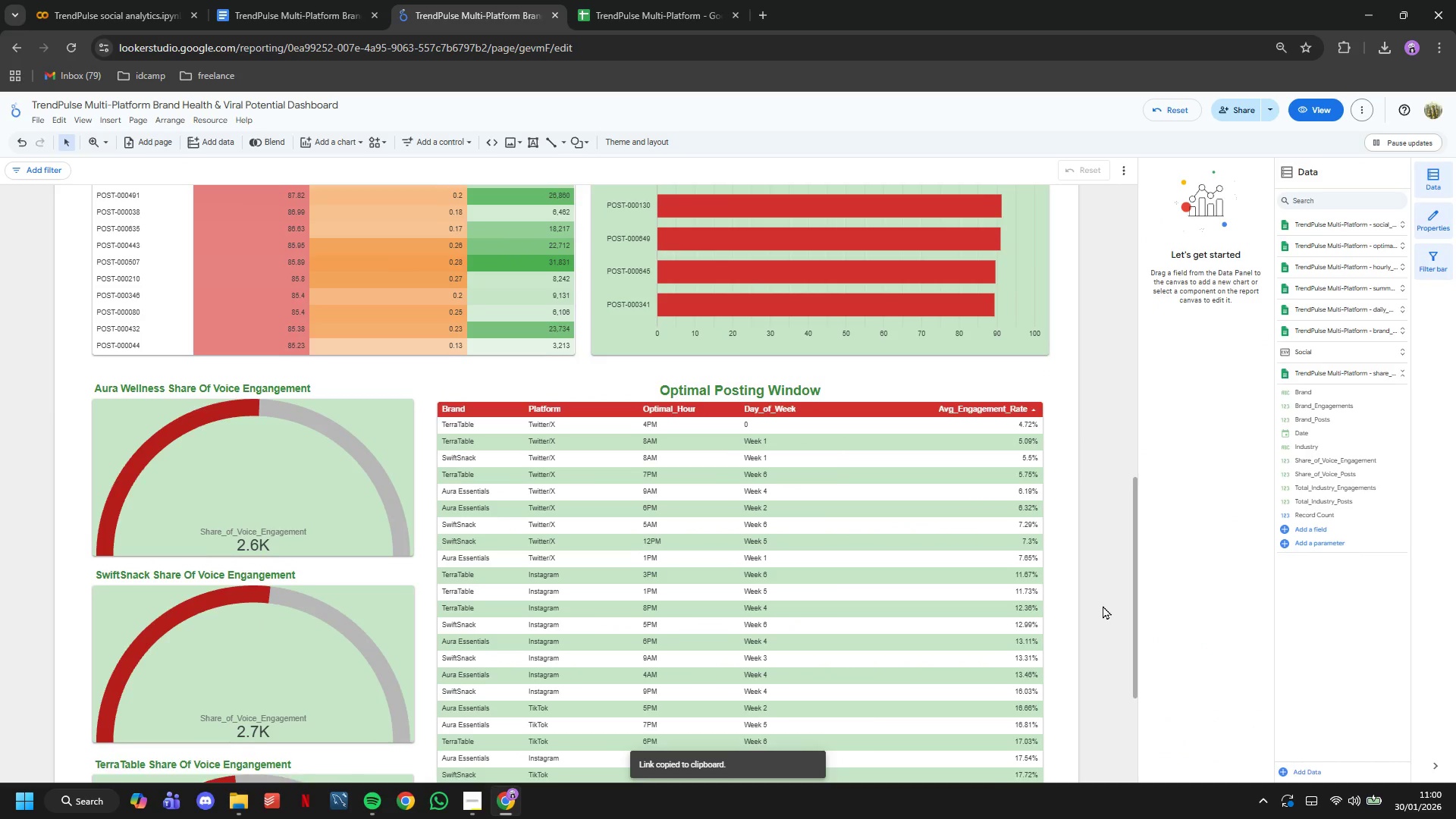 
scroll: coordinate [1103, 605], scroll_direction: up, amount: 11.0
 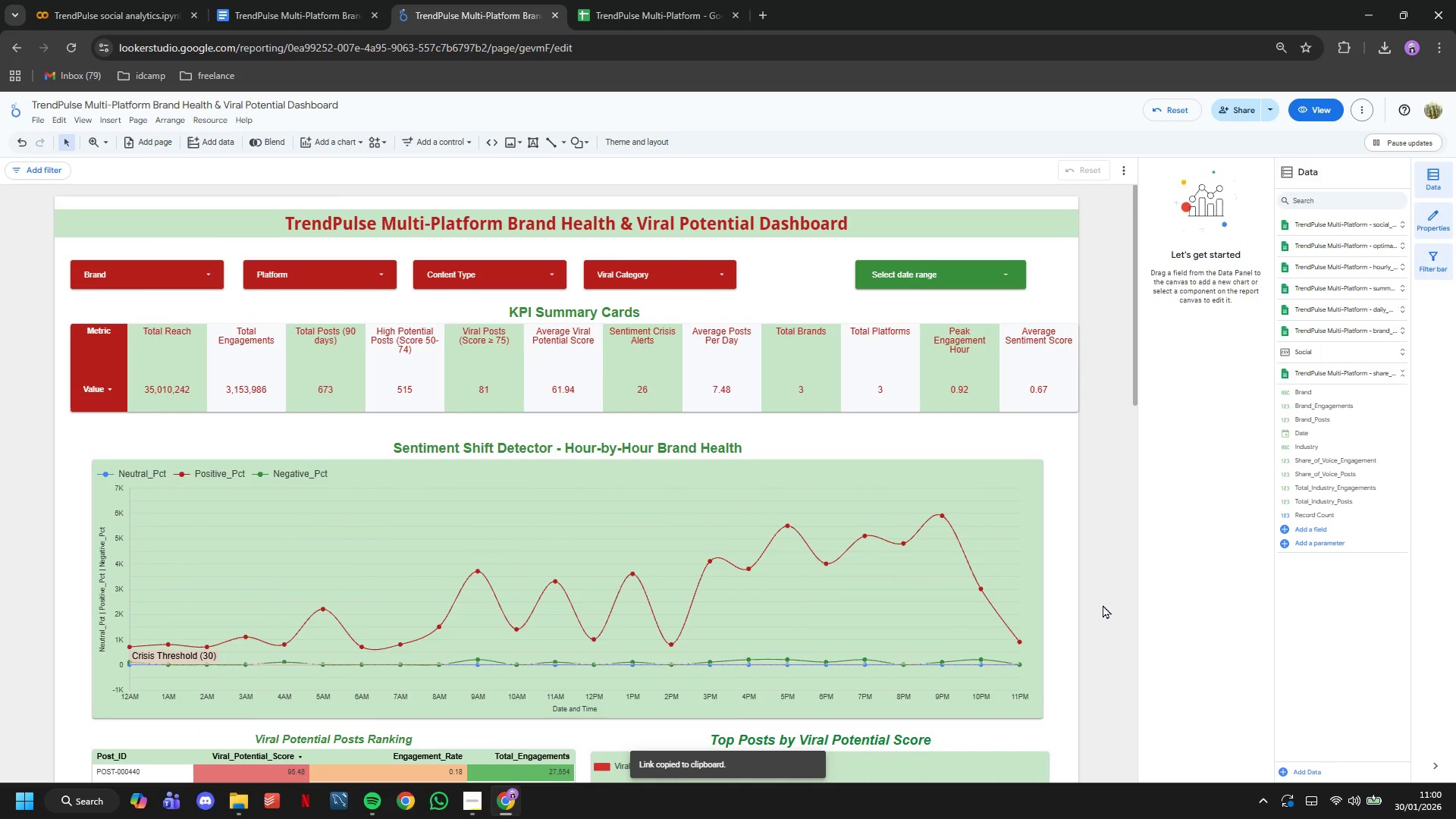 
wait(44.77)
 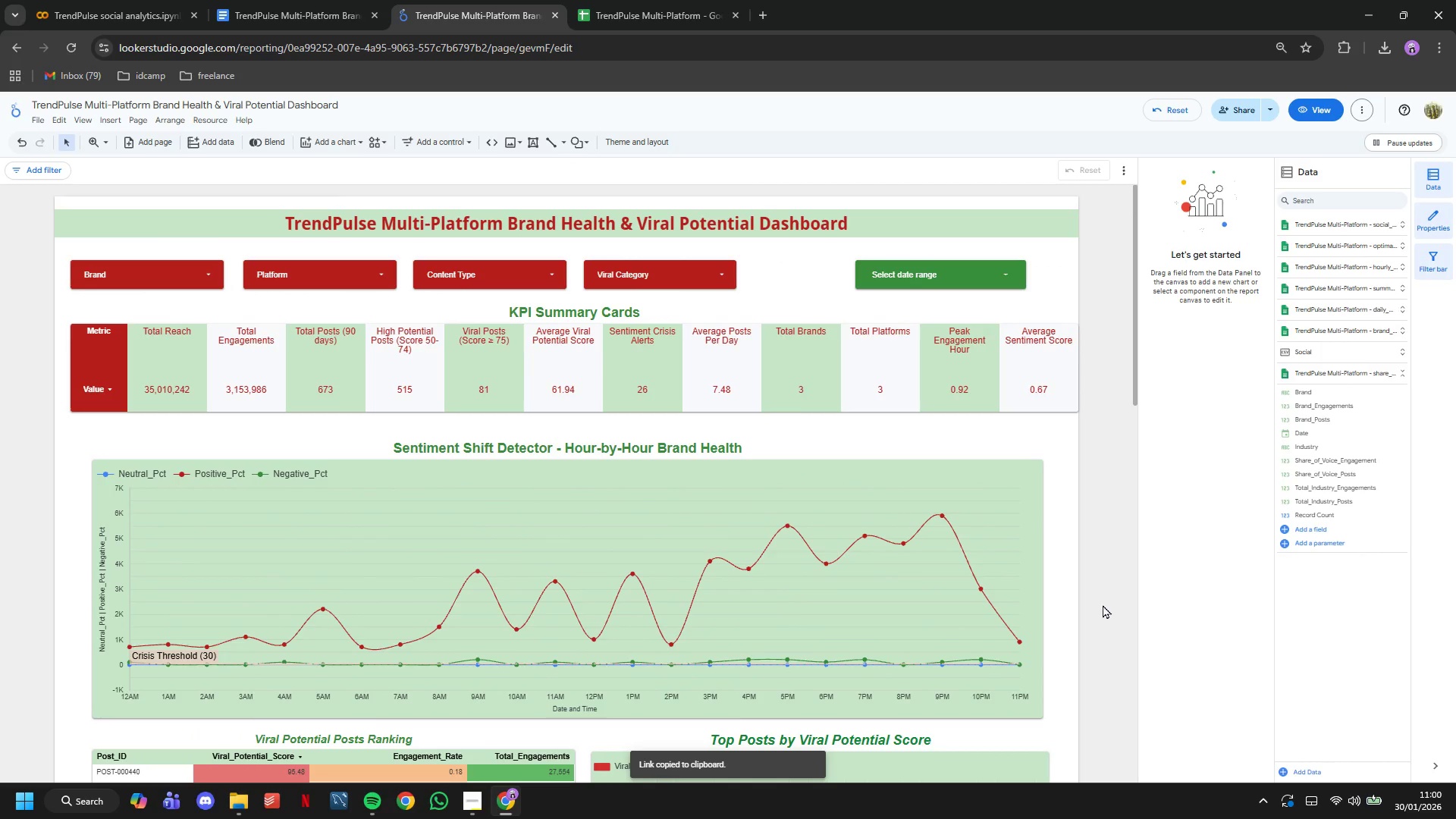 
left_click([328, 146])
 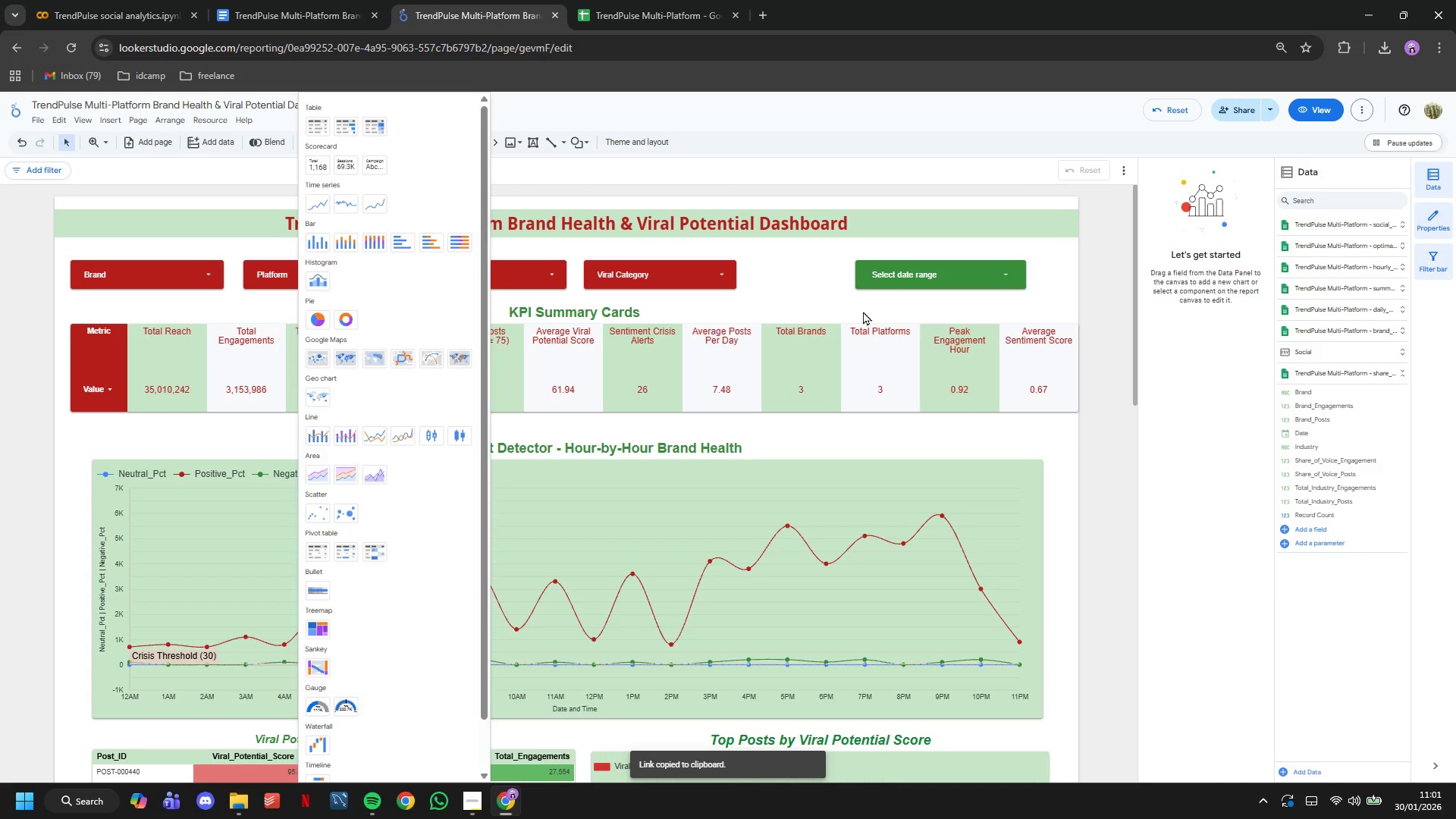 
scroll: coordinate [1098, 311], scroll_direction: down, amount: 11.0
 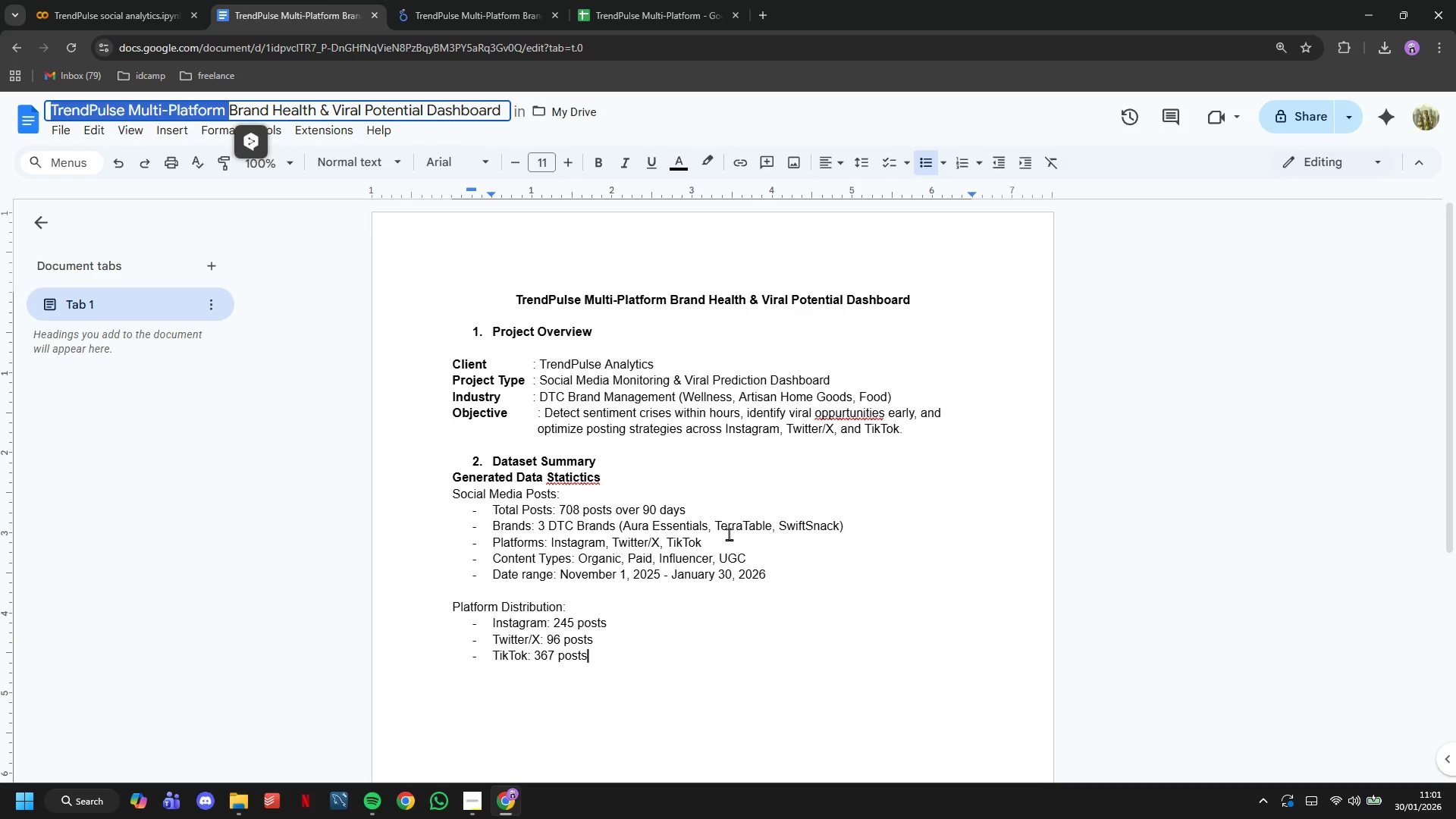 
wait(18.02)
 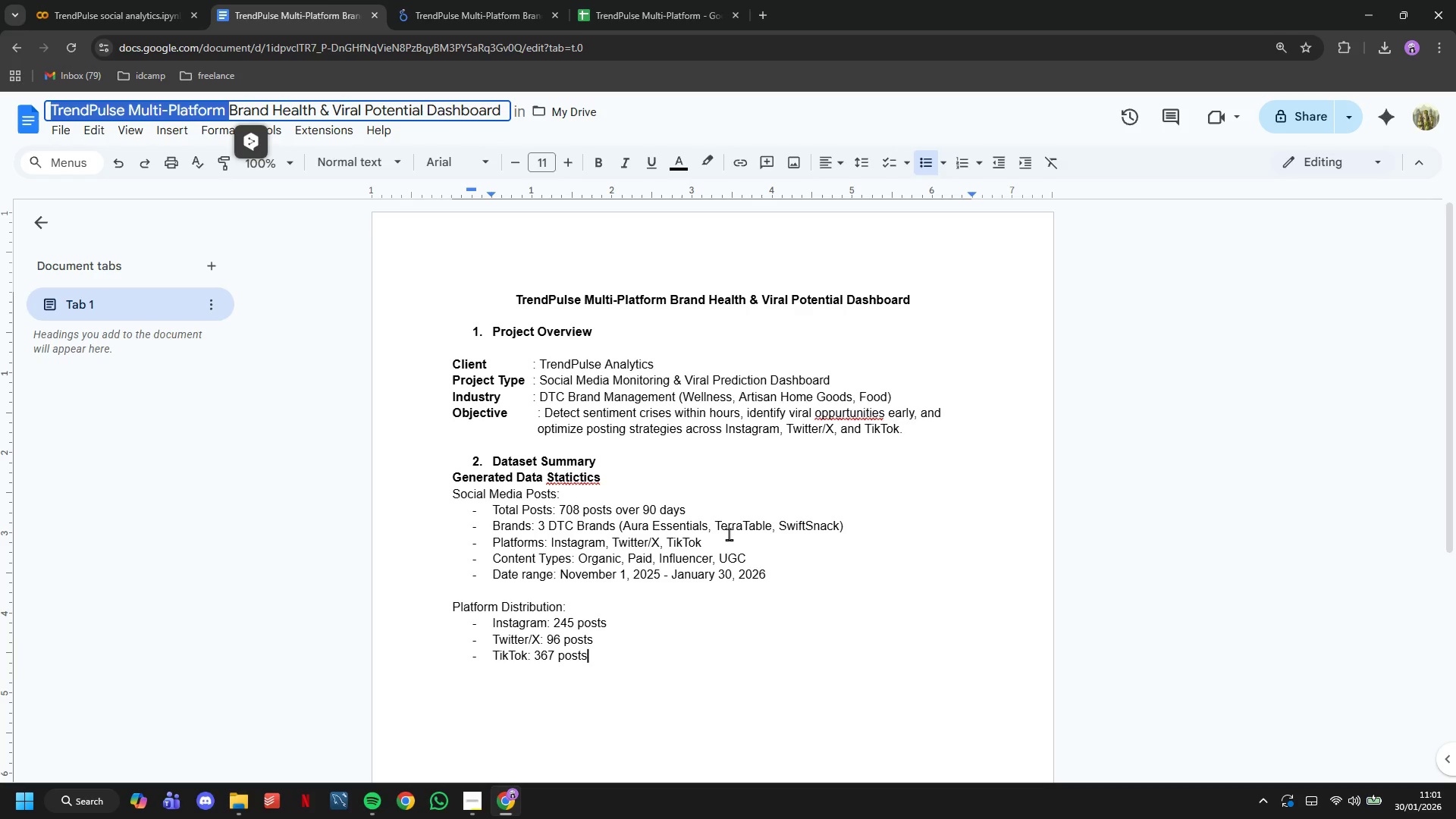 
left_click([478, 799])